 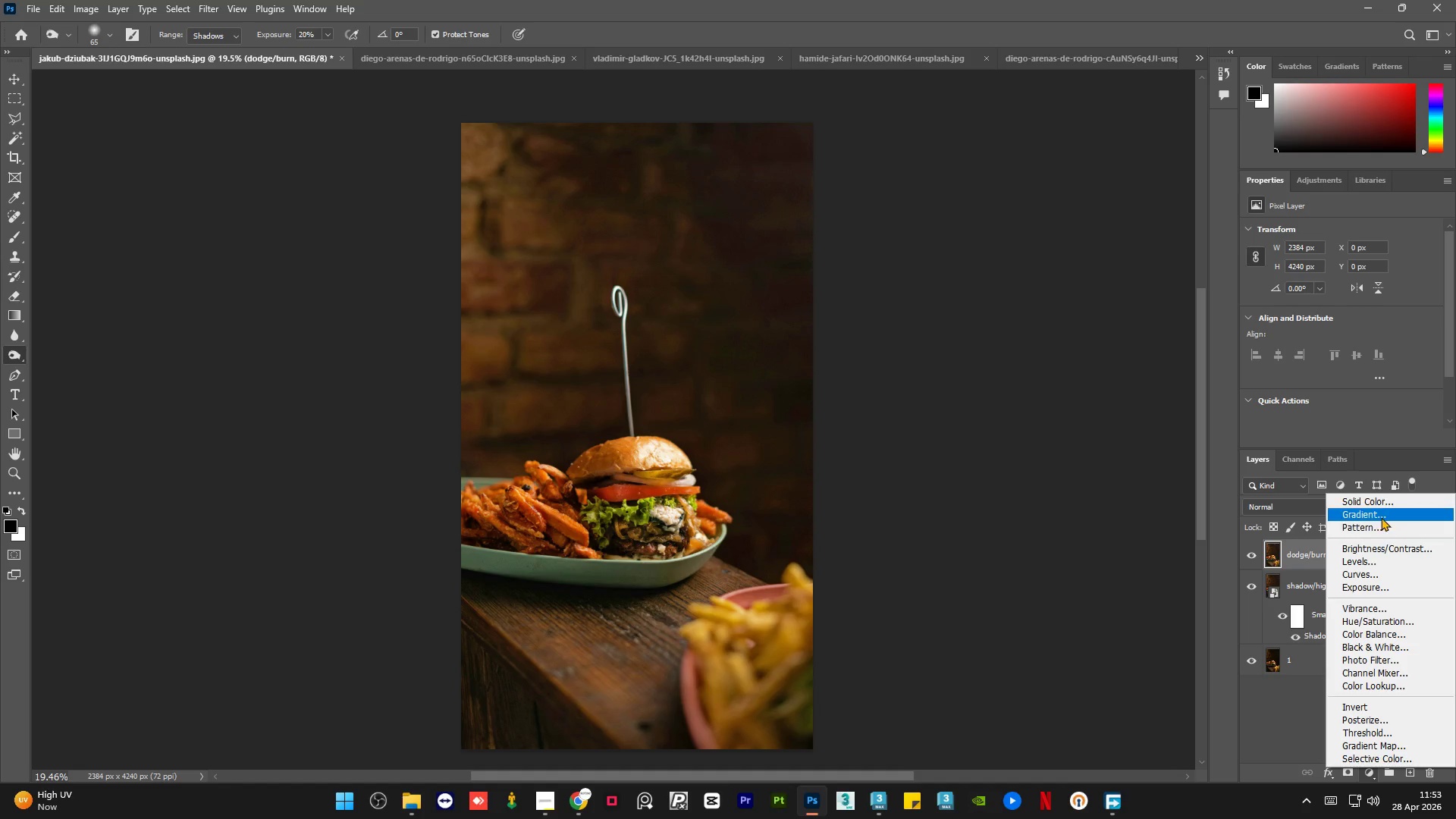 
left_click([1368, 568])
 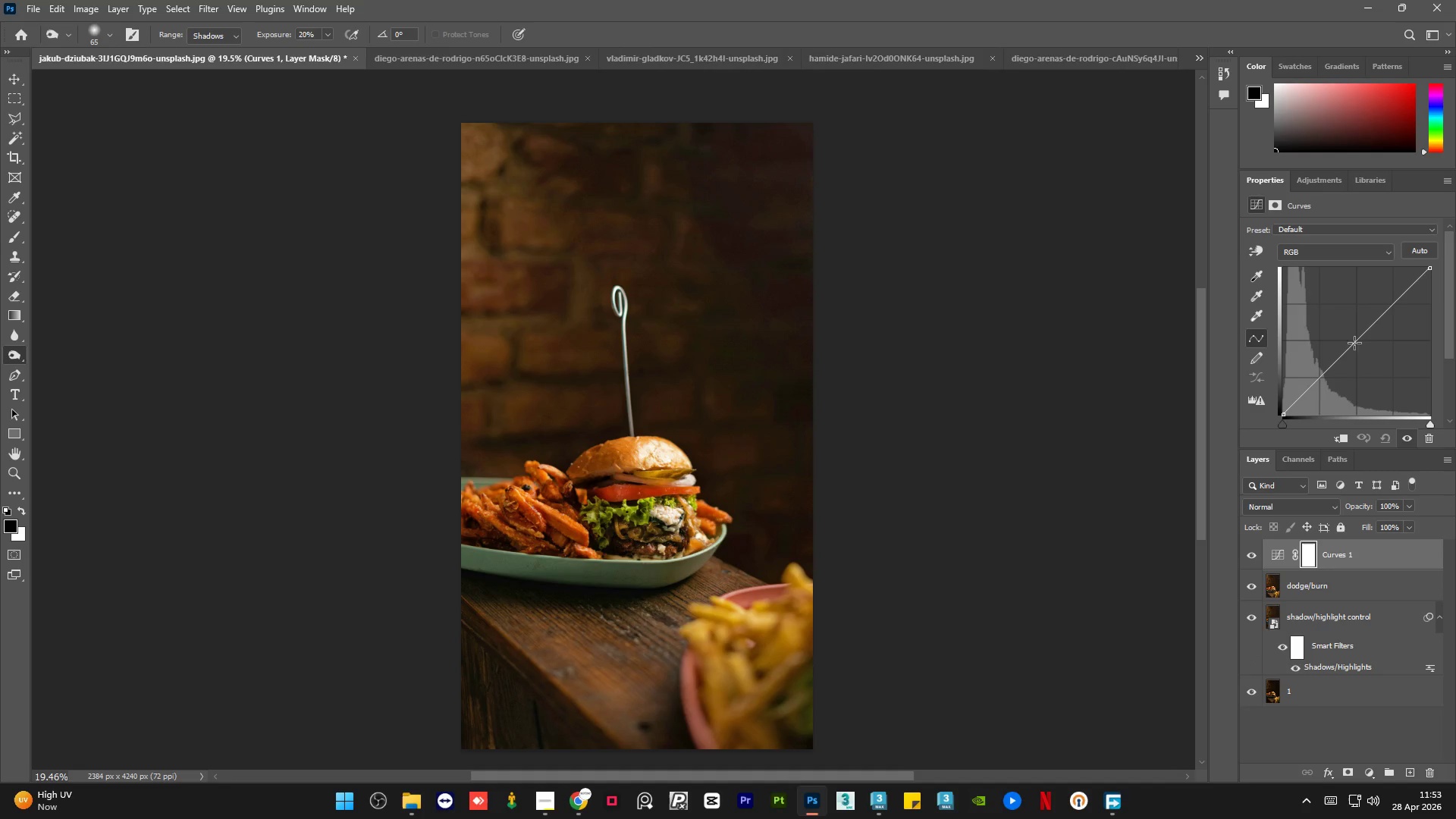 
left_click([1356, 340])
 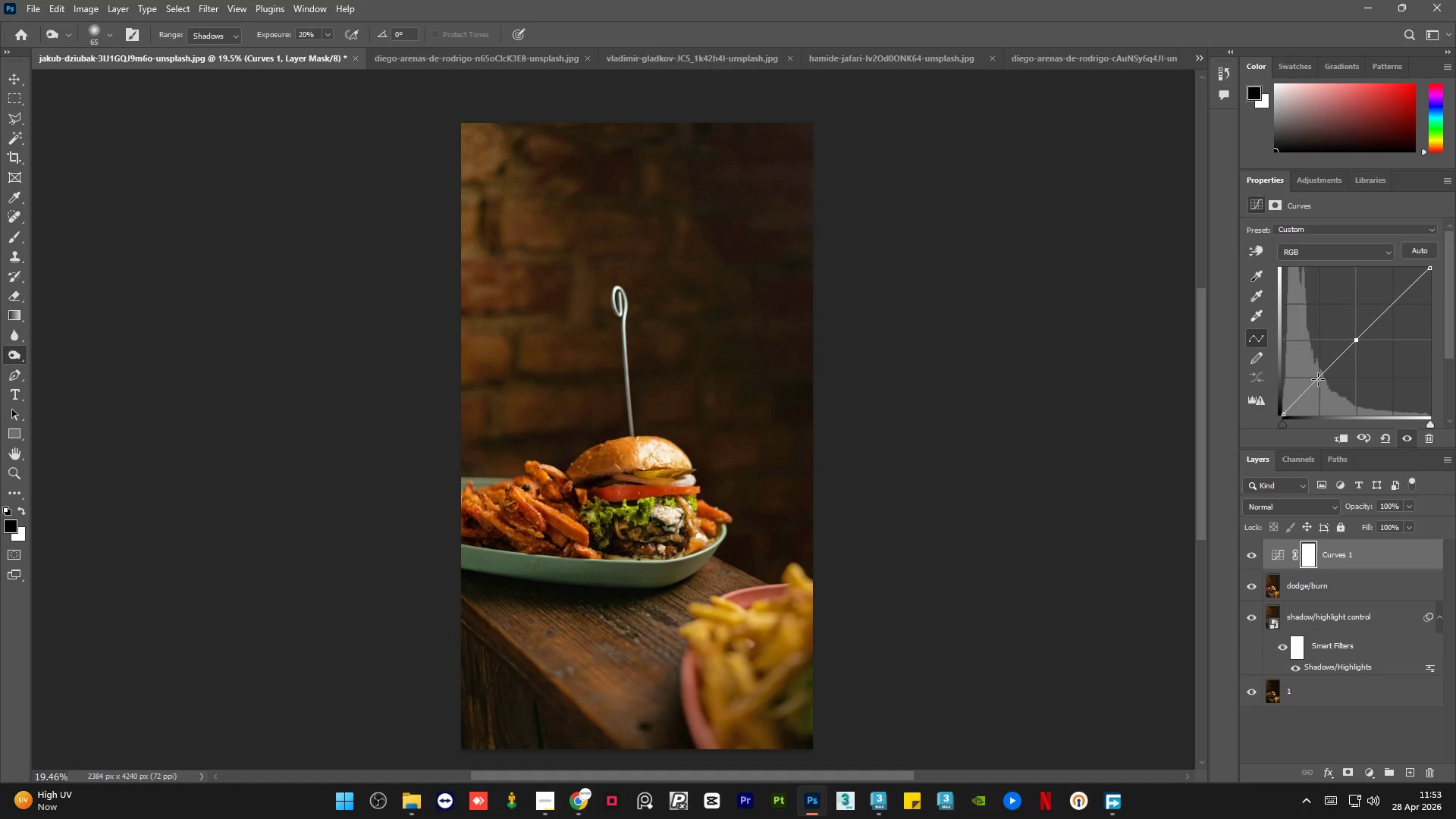 
left_click([1318, 379])
 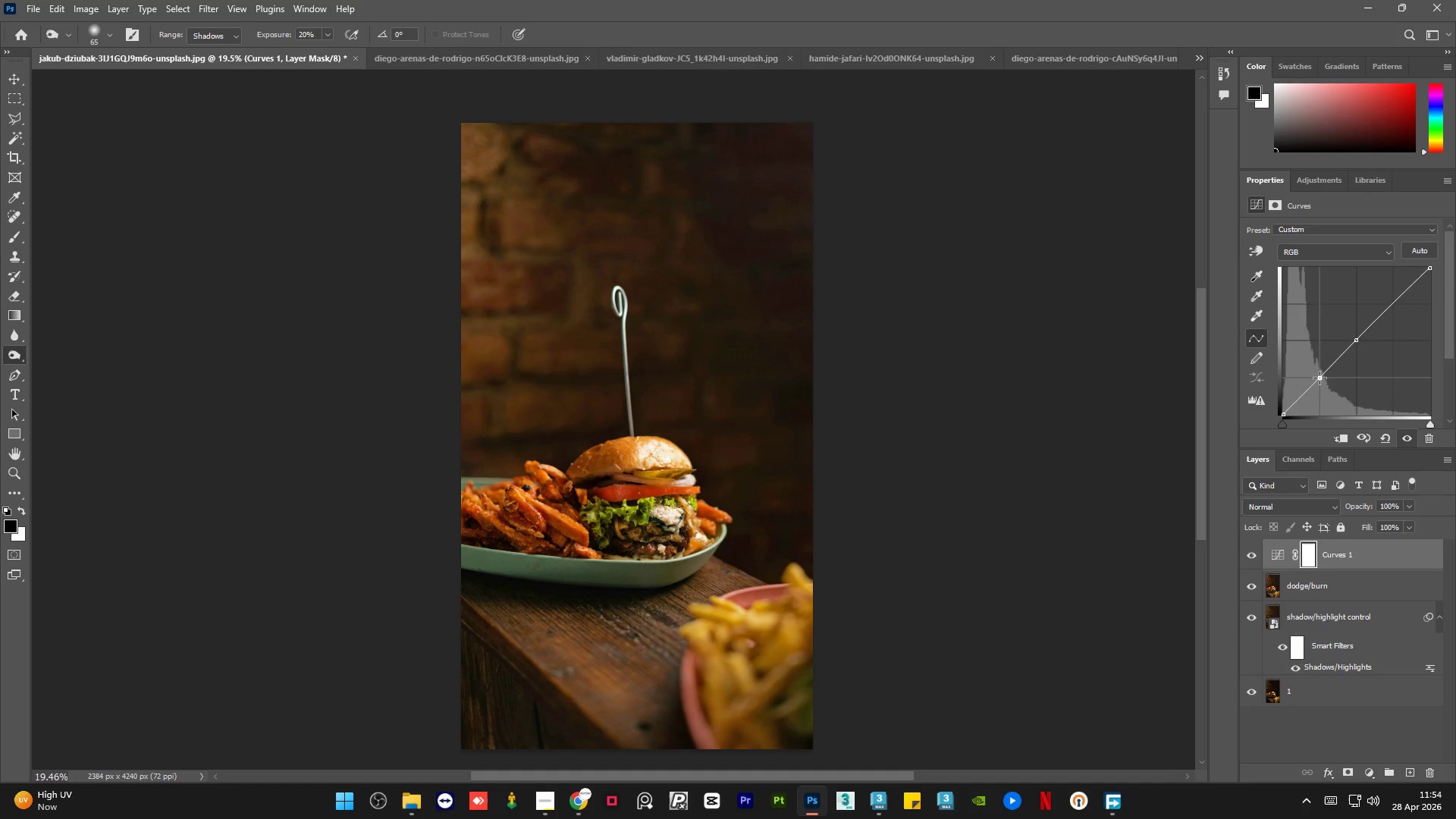 
wait(9.3)
 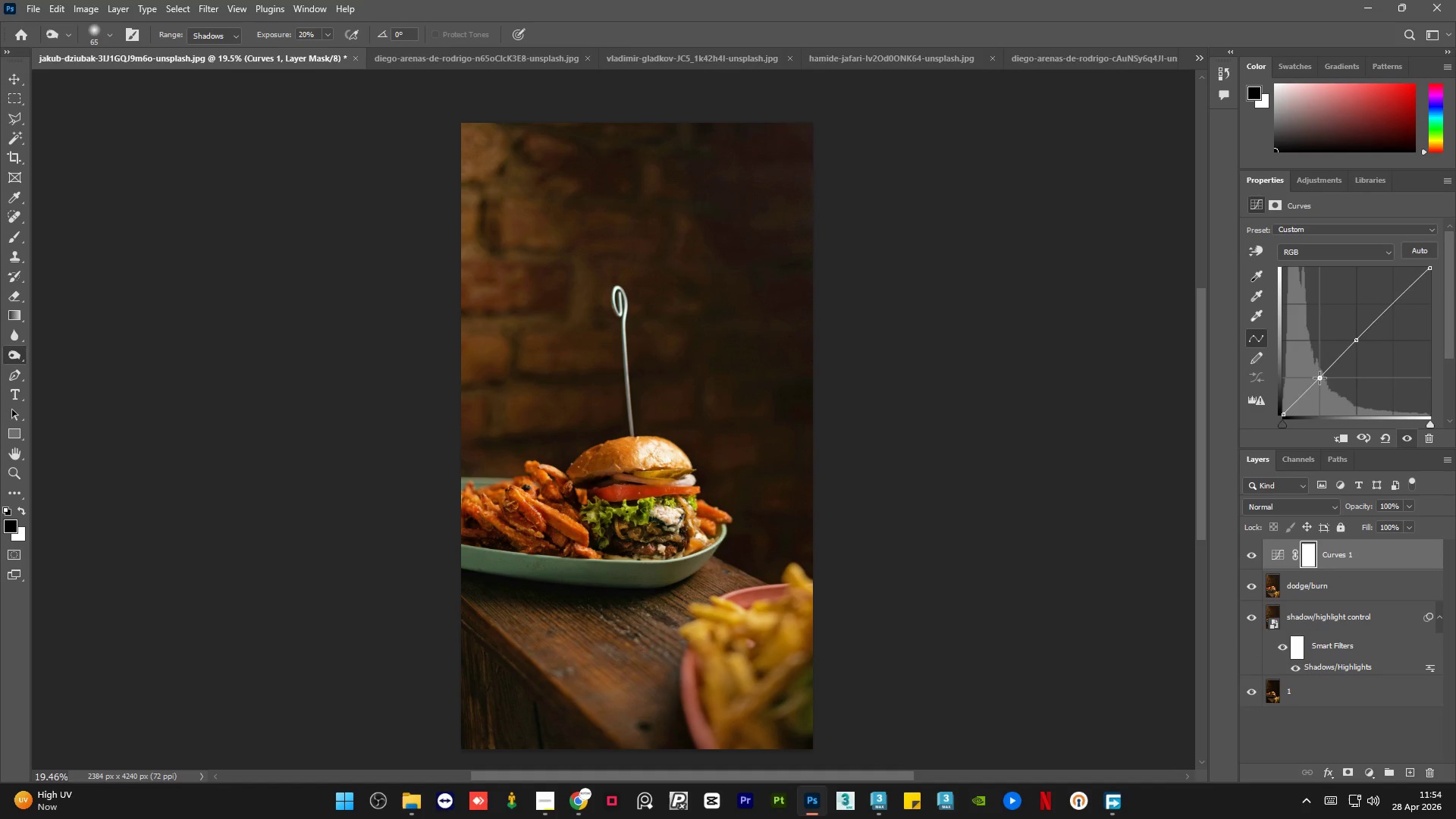 
left_click_drag(start_coordinate=[1392, 307], to_coordinate=[1393, 303])
 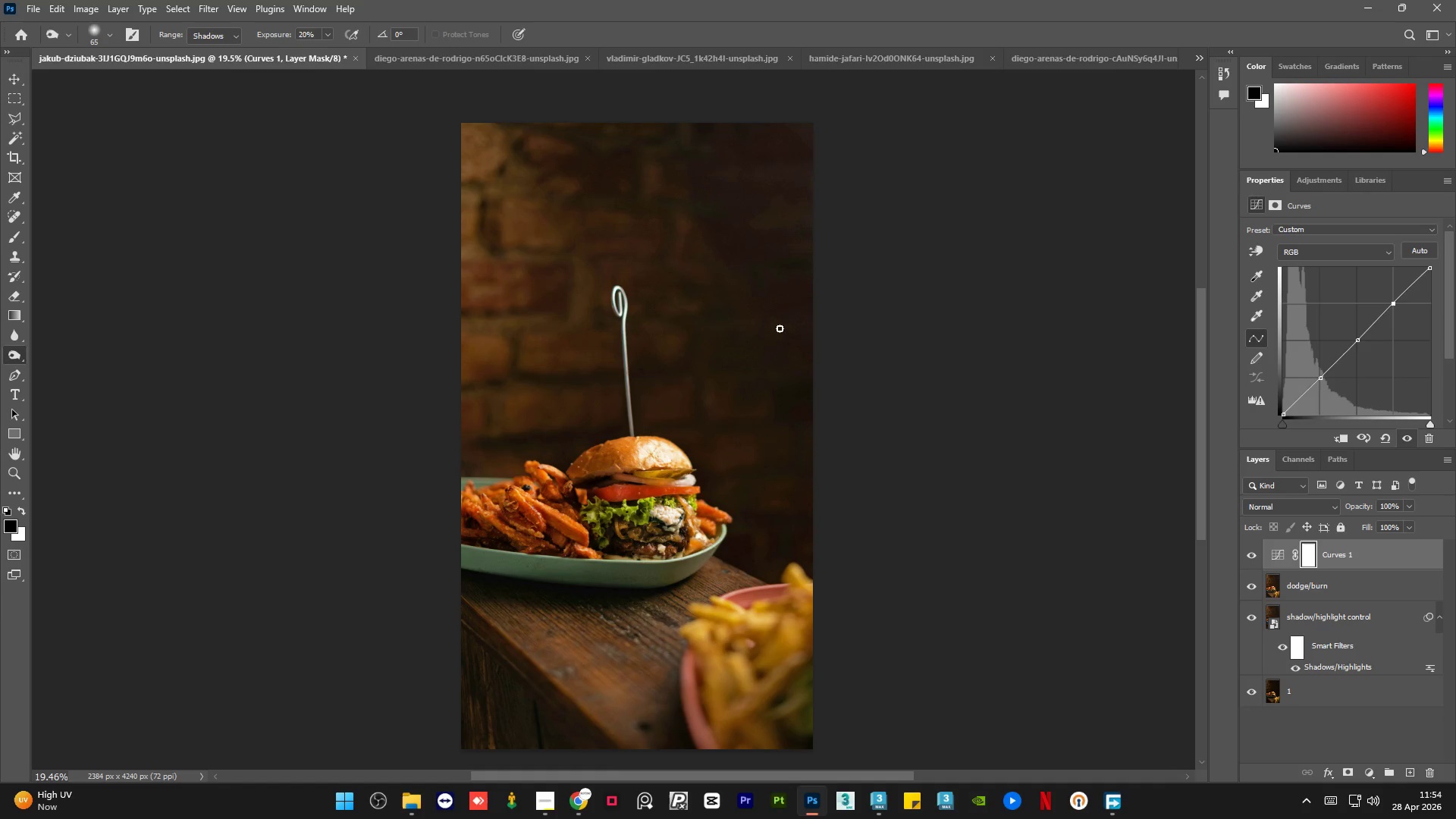 
hold_key(key=AltLeft, duration=0.92)
scroll: coordinate [729, 293], scroll_direction: up, amount: 13.0
 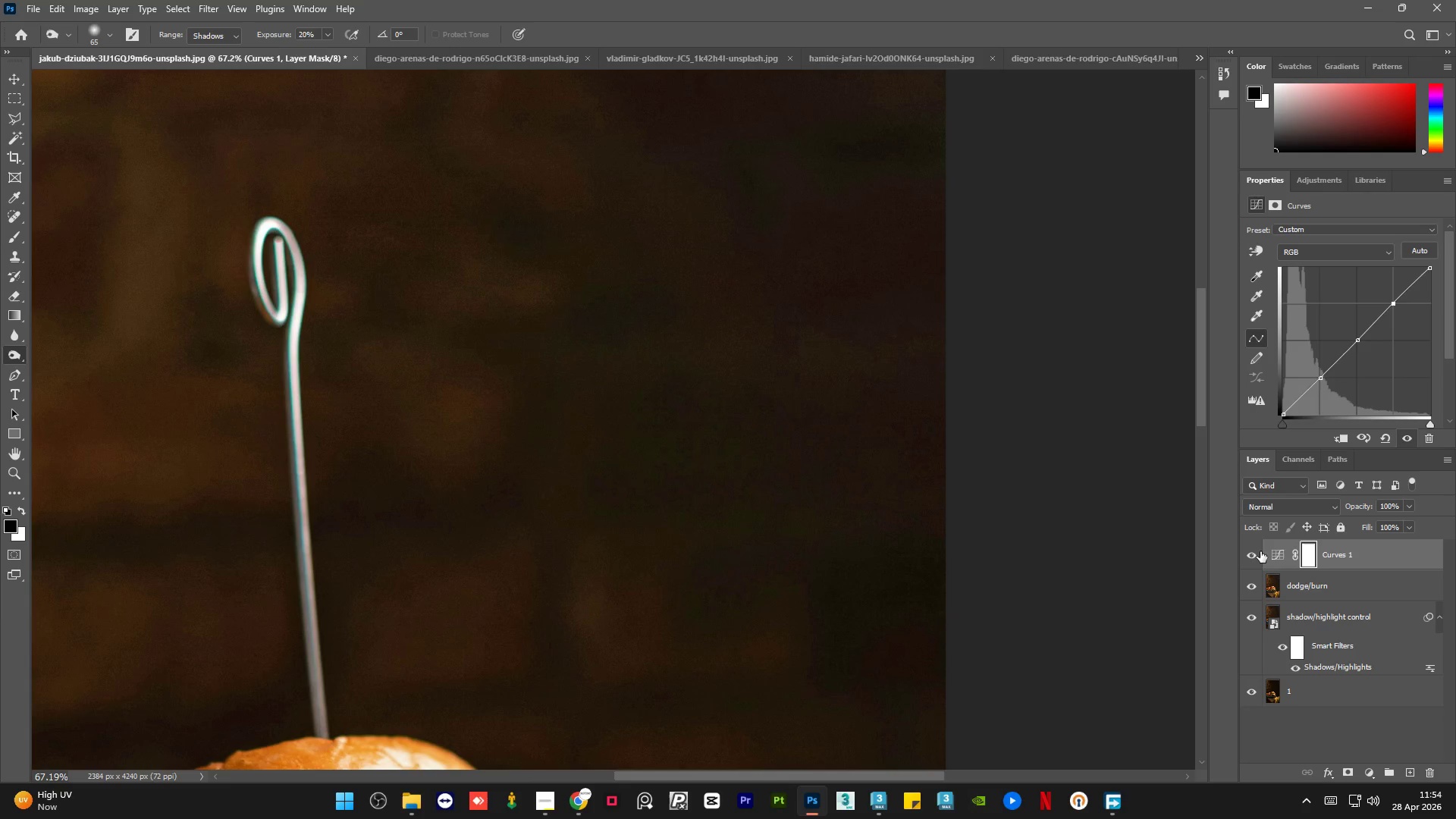 
left_click([1256, 551])
 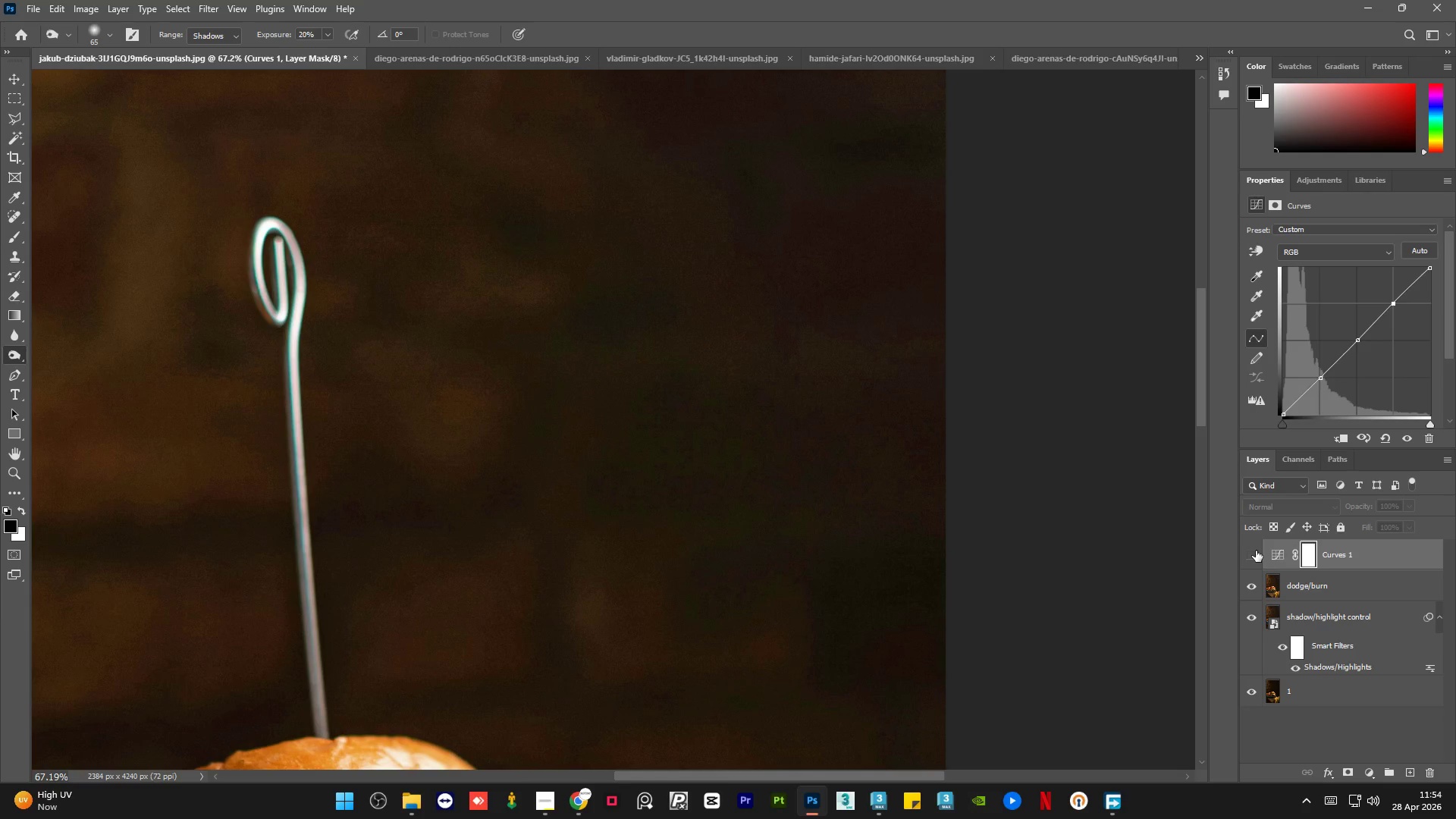 
left_click([1256, 551])
 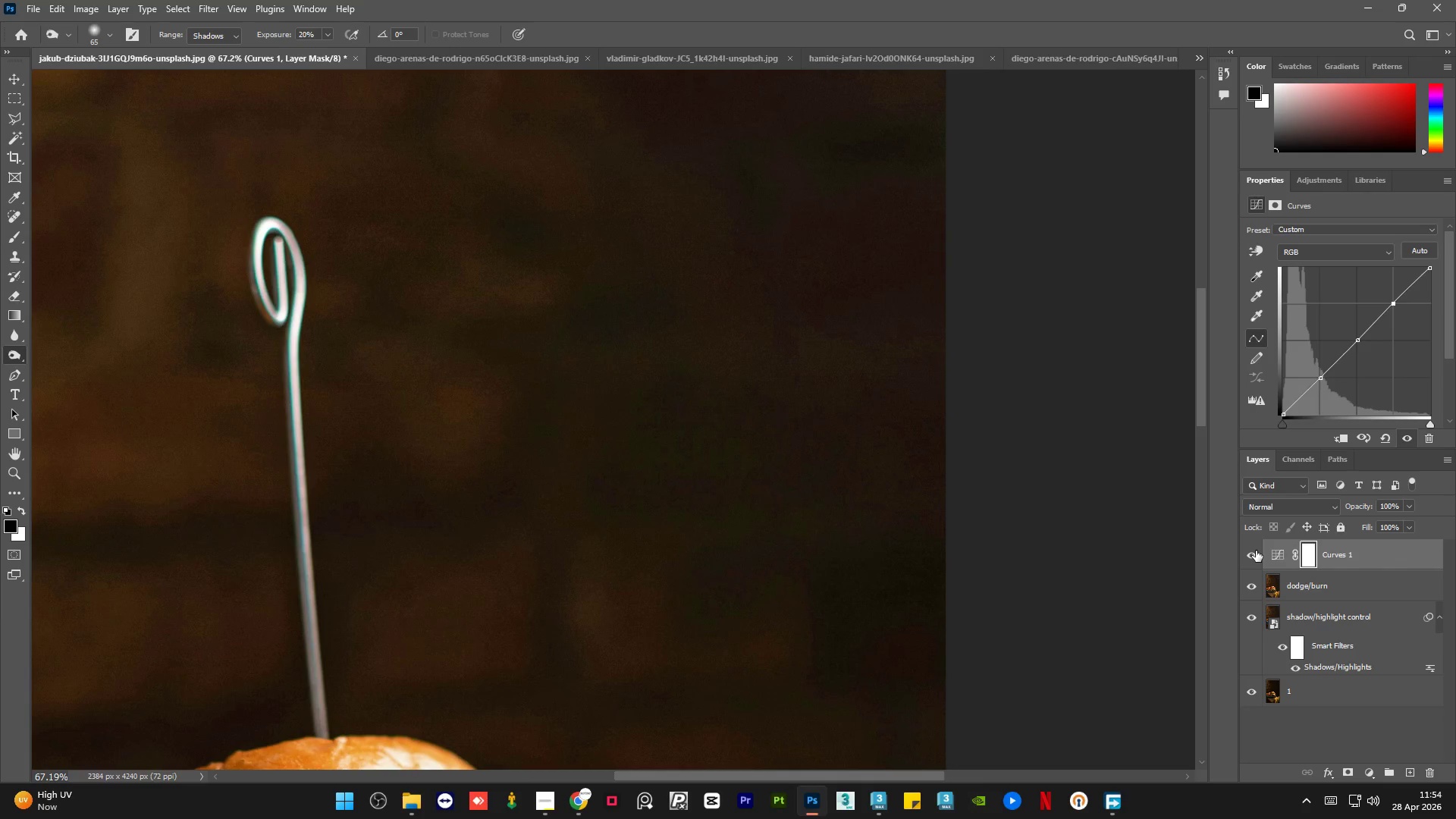 
left_click([1256, 551])
 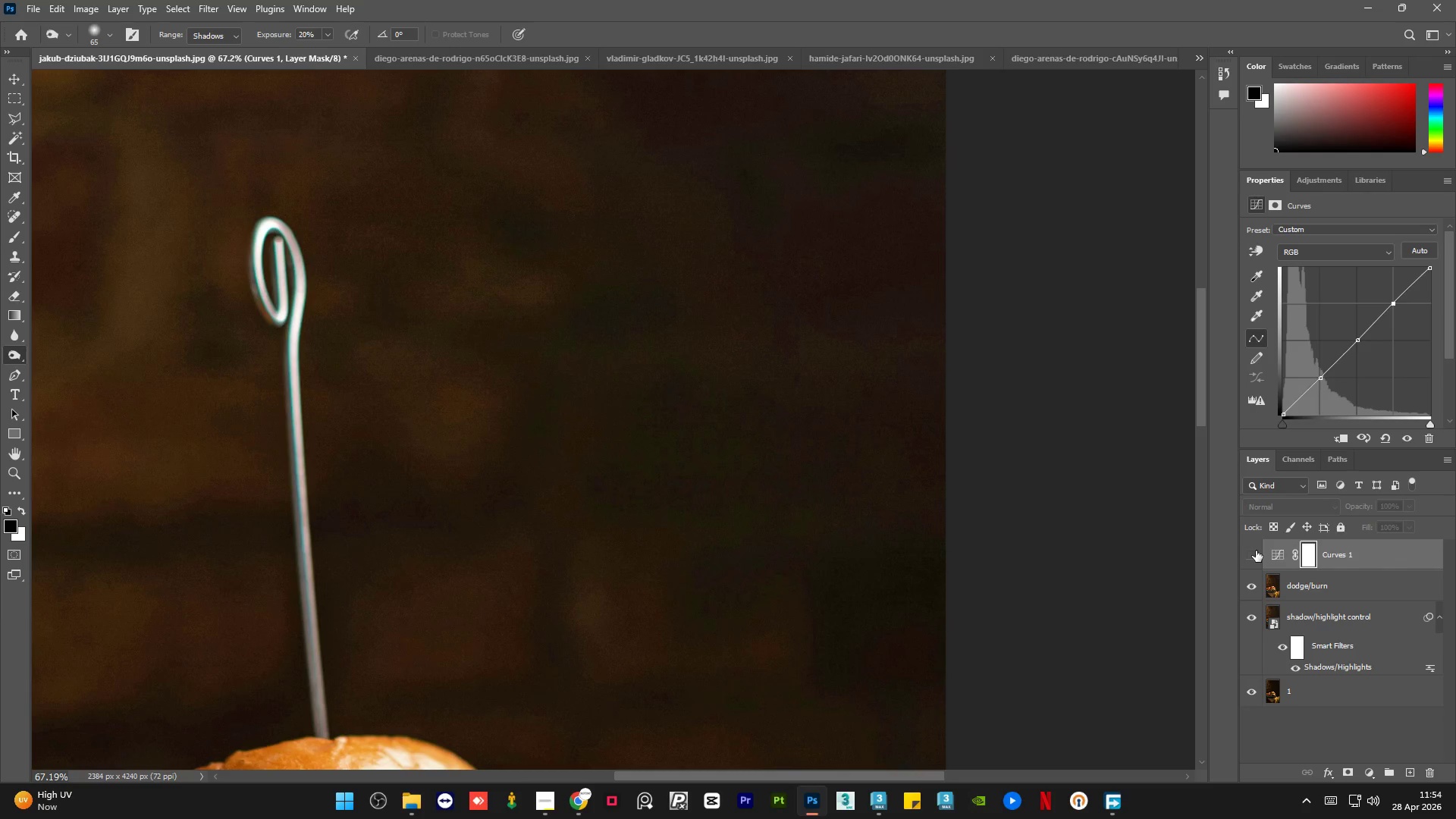 
left_click([1256, 551])
 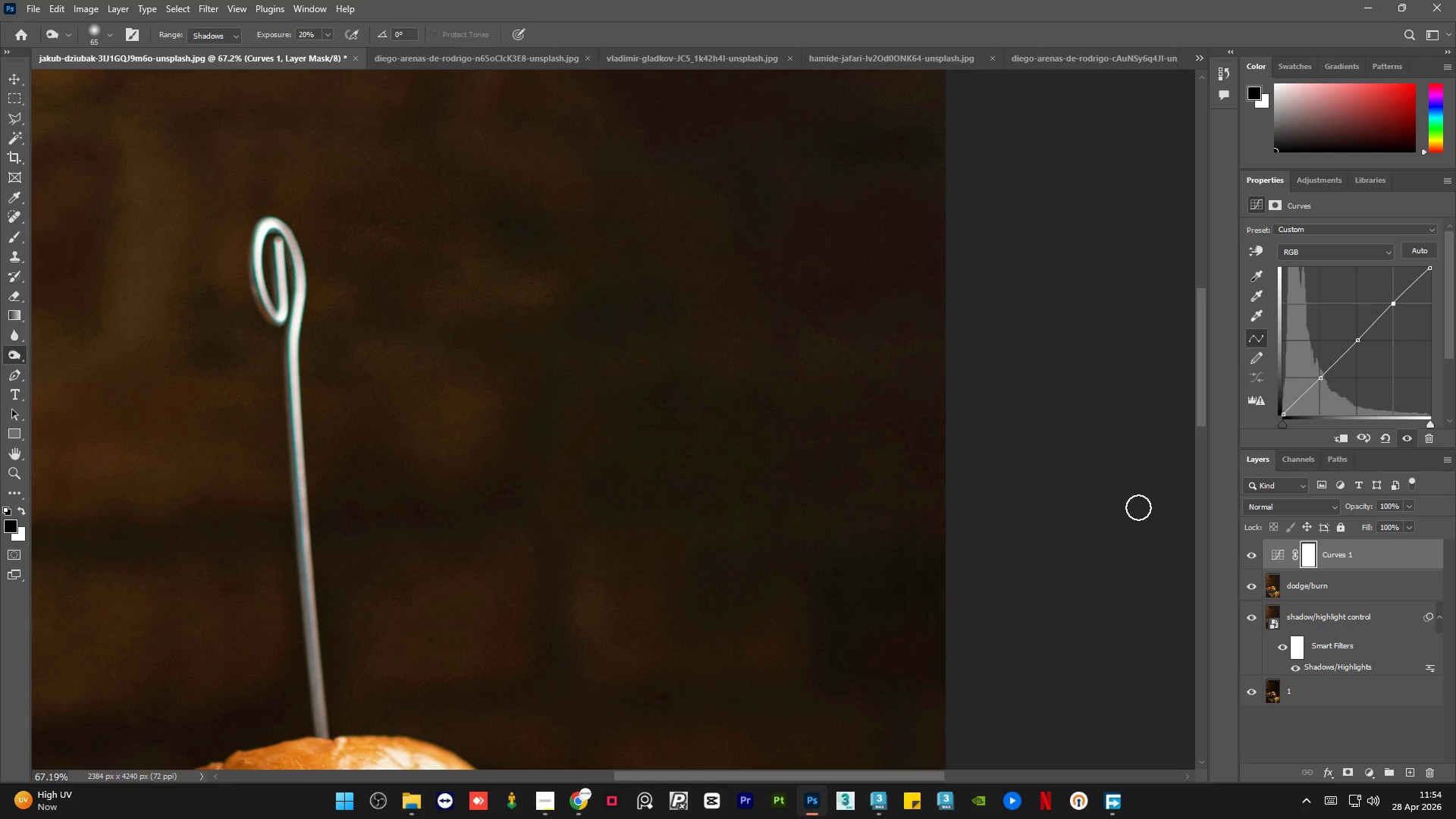 
hold_key(key=AltLeft, duration=1.09)
scroll: coordinate [767, 352], scroll_direction: down, amount: 17.0
 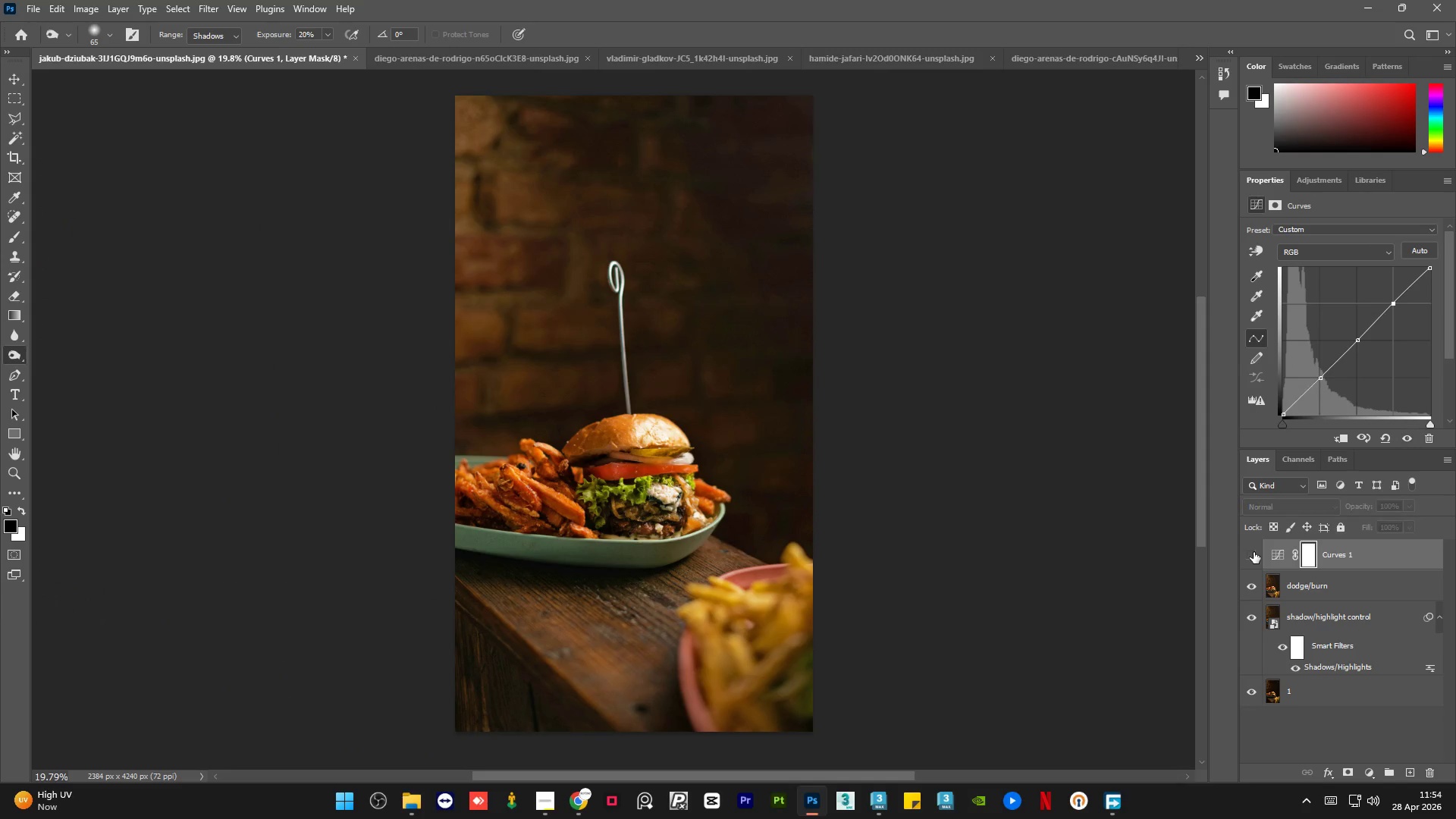 
double_click([1254, 552])
 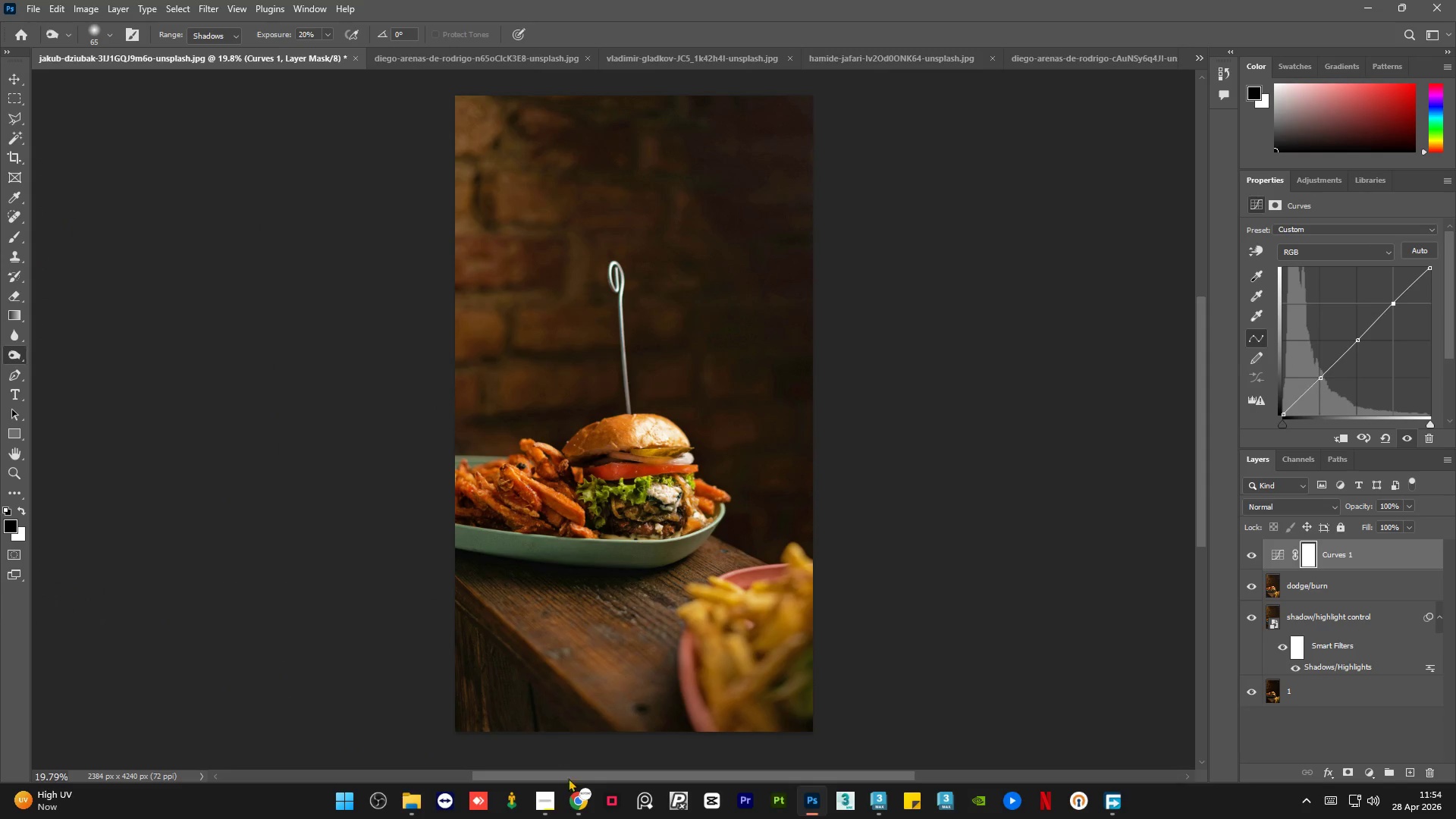 
left_click([557, 804])